 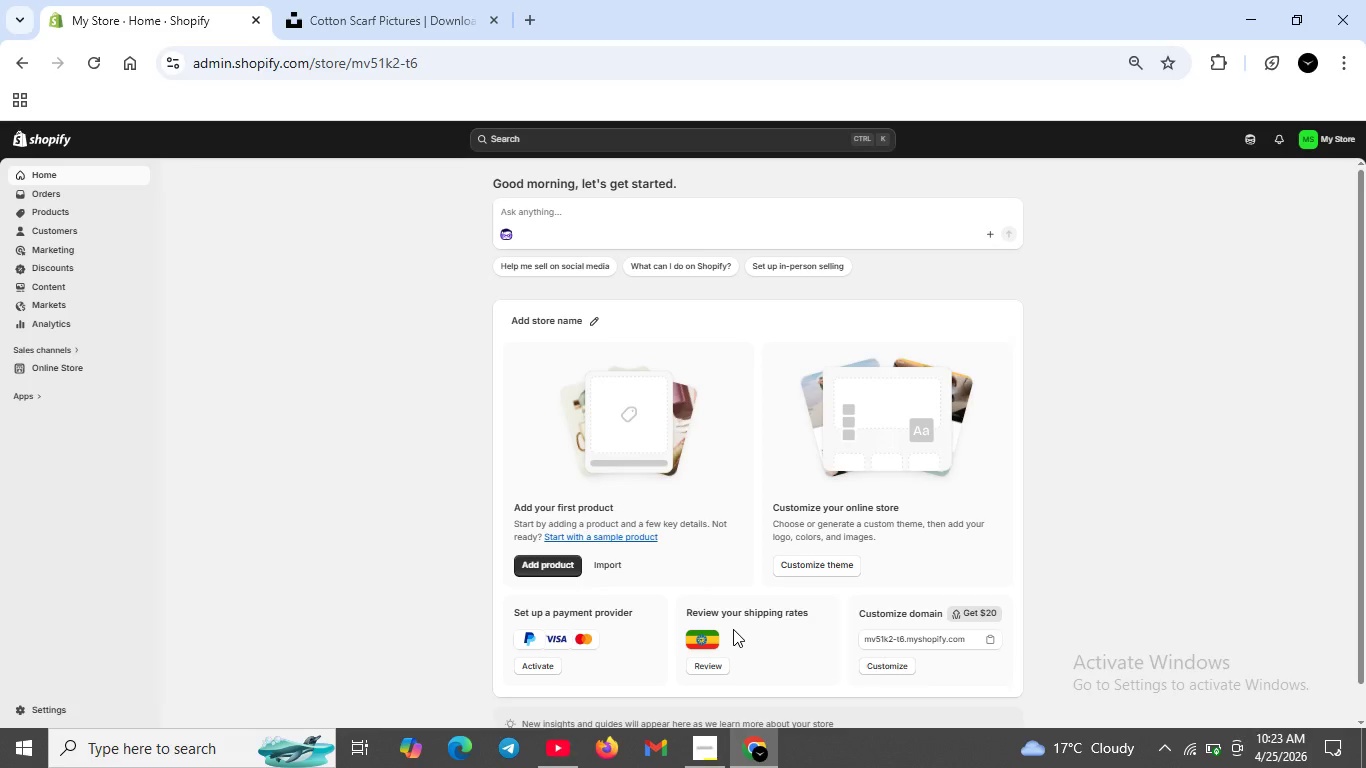 
scroll: coordinate [584, 511], scroll_direction: up, amount: 2.0
 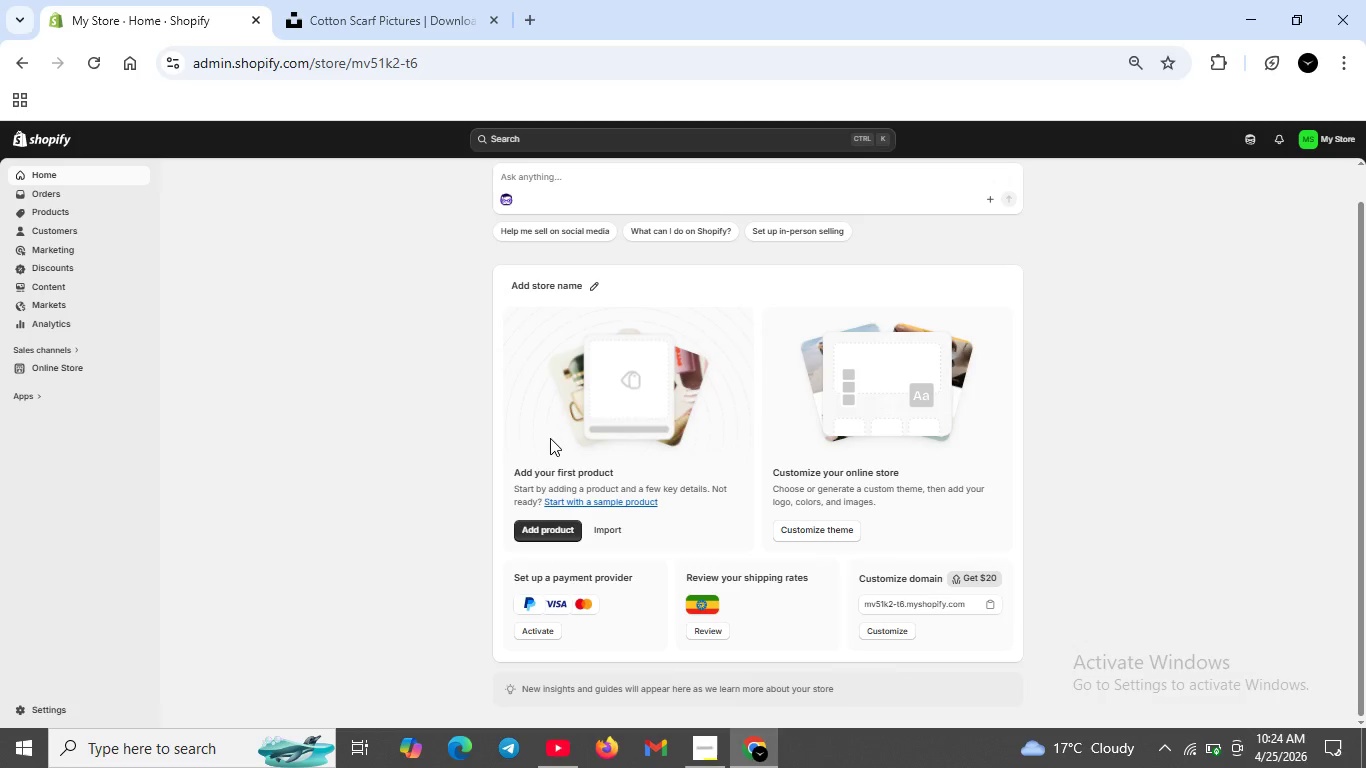 
wait(12.34)
 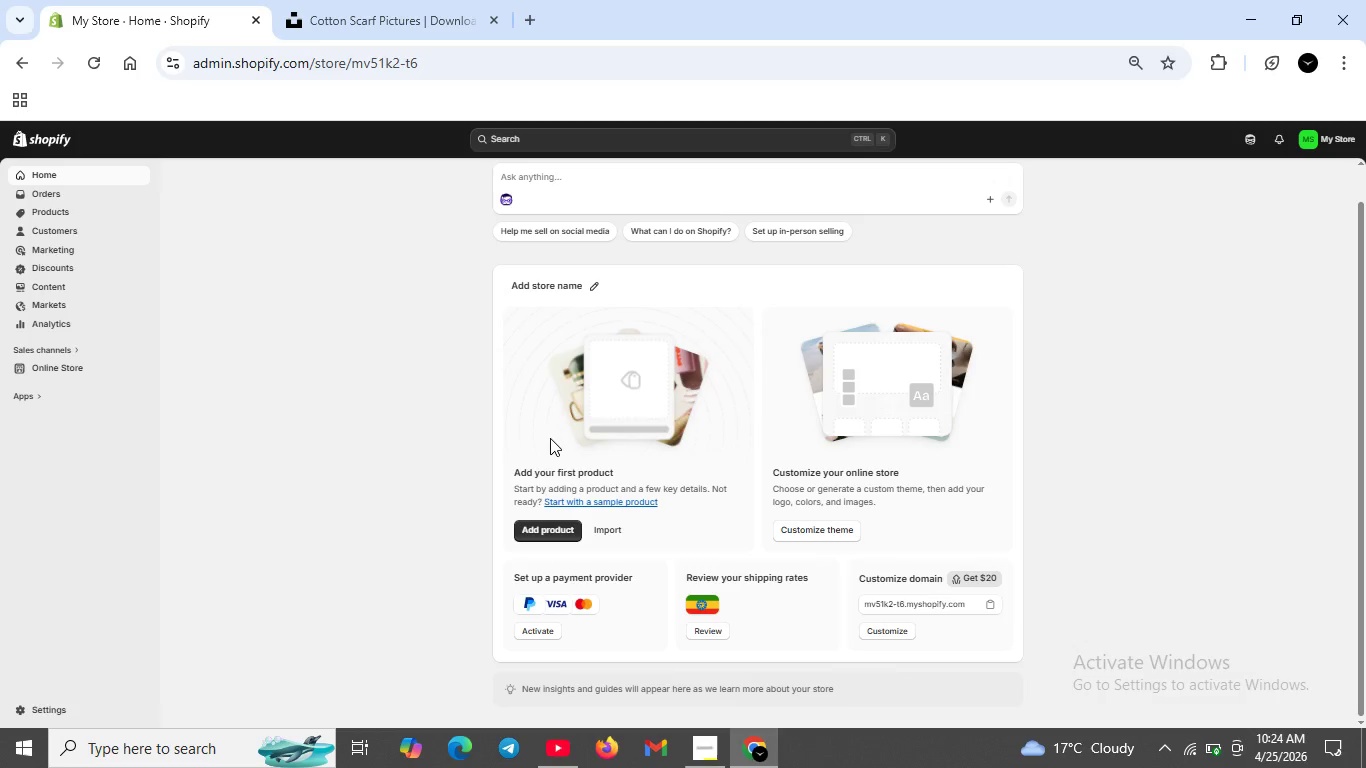 
left_click([53, 210])
 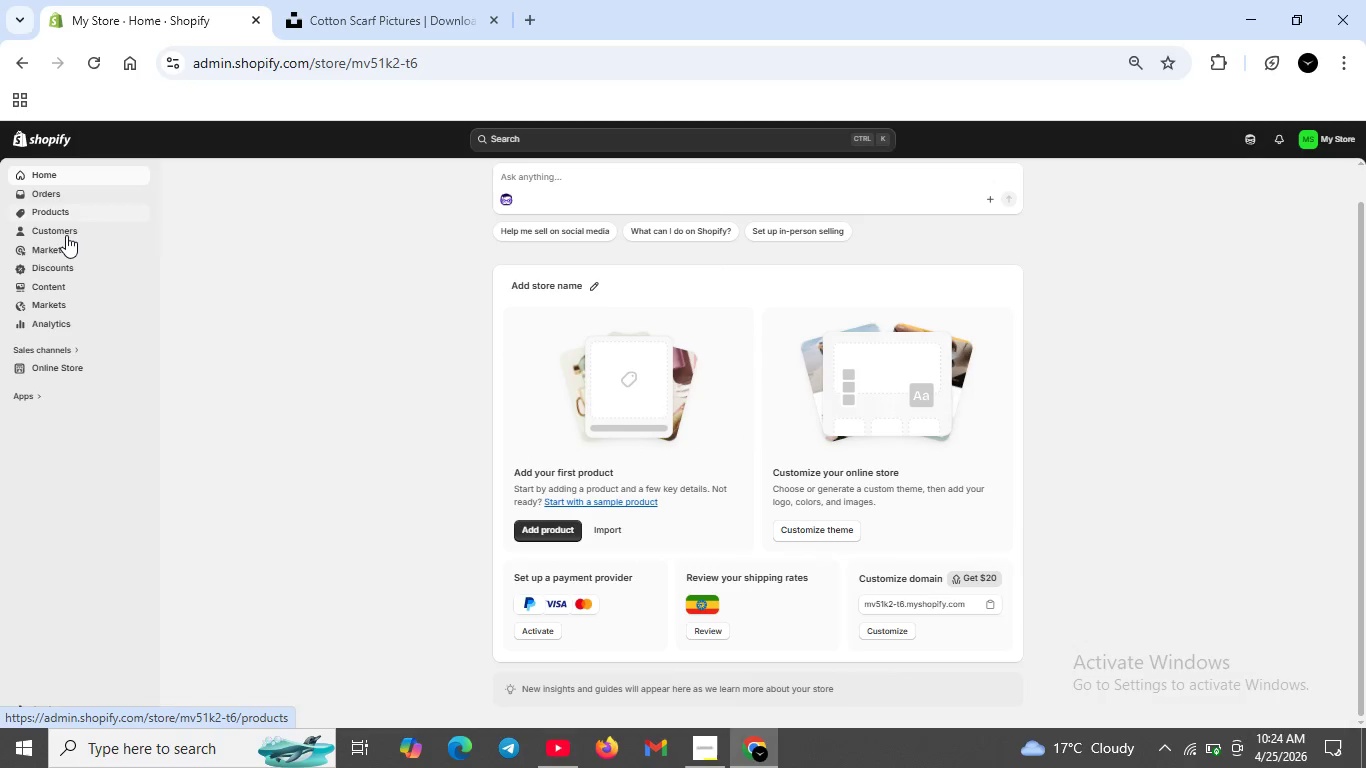 
mouse_move([96, 235])
 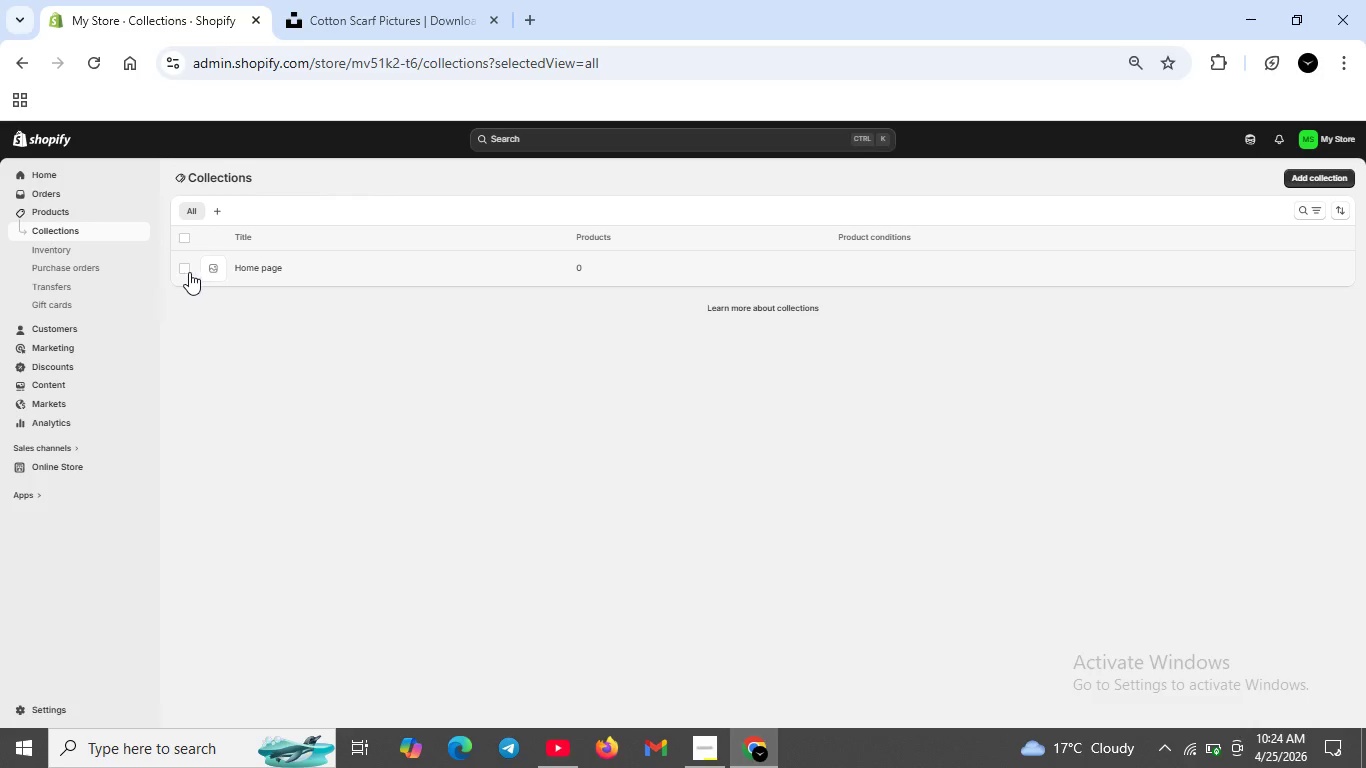 
left_click([179, 270])
 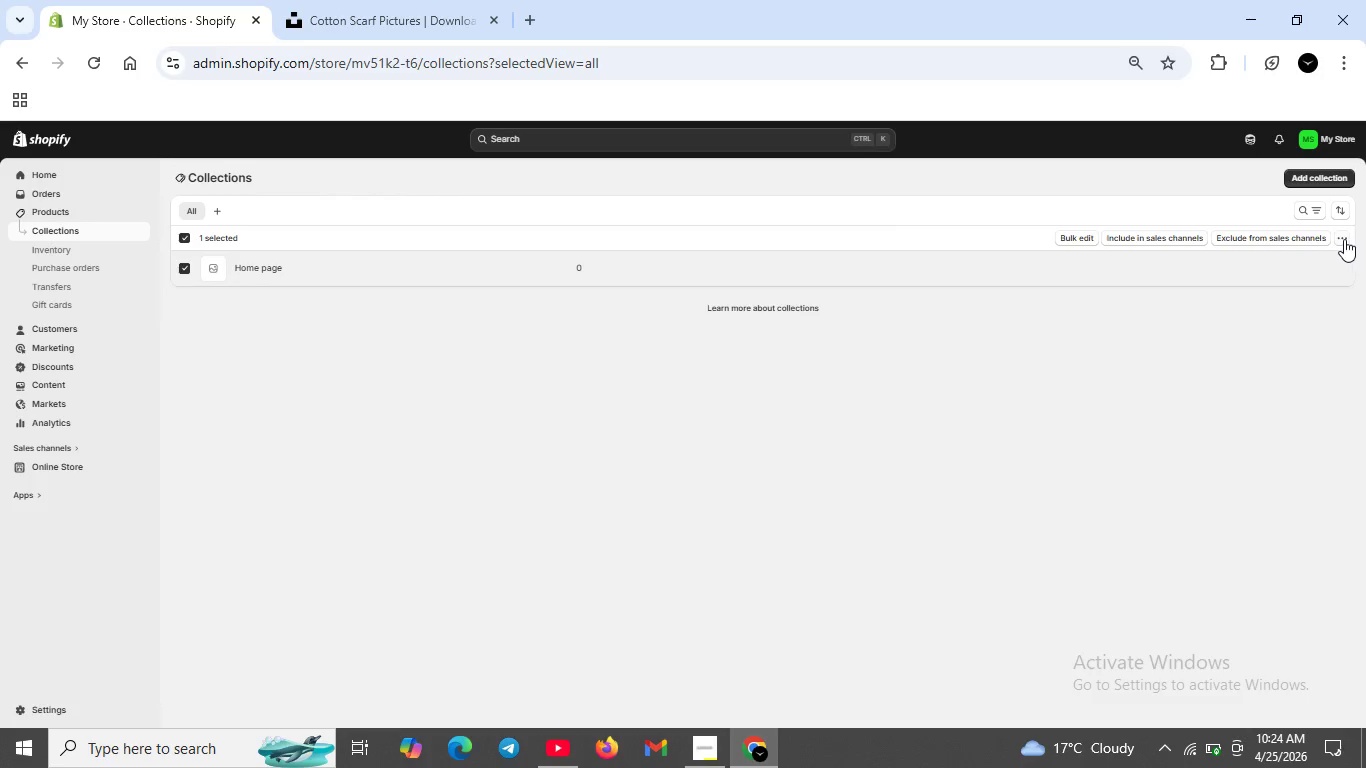 
double_click([1343, 239])
 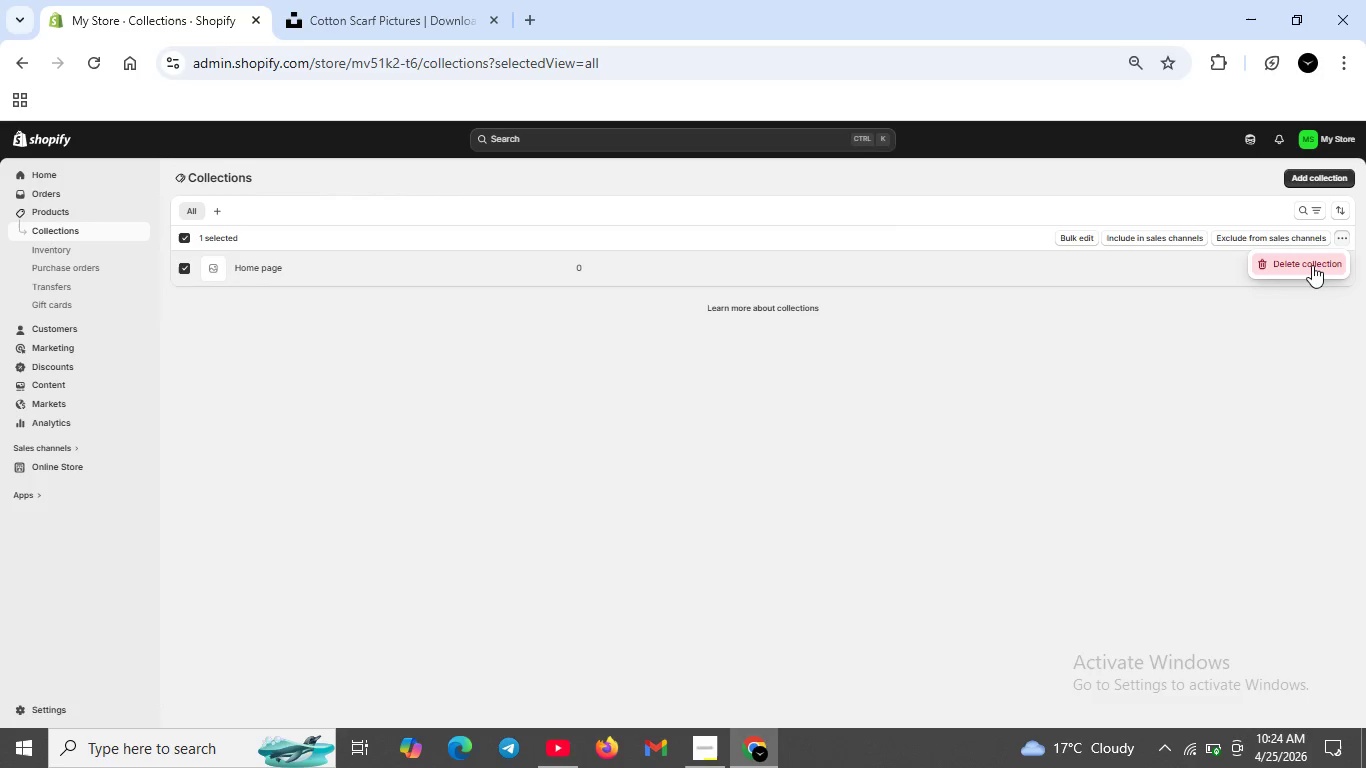 
left_click([1312, 265])
 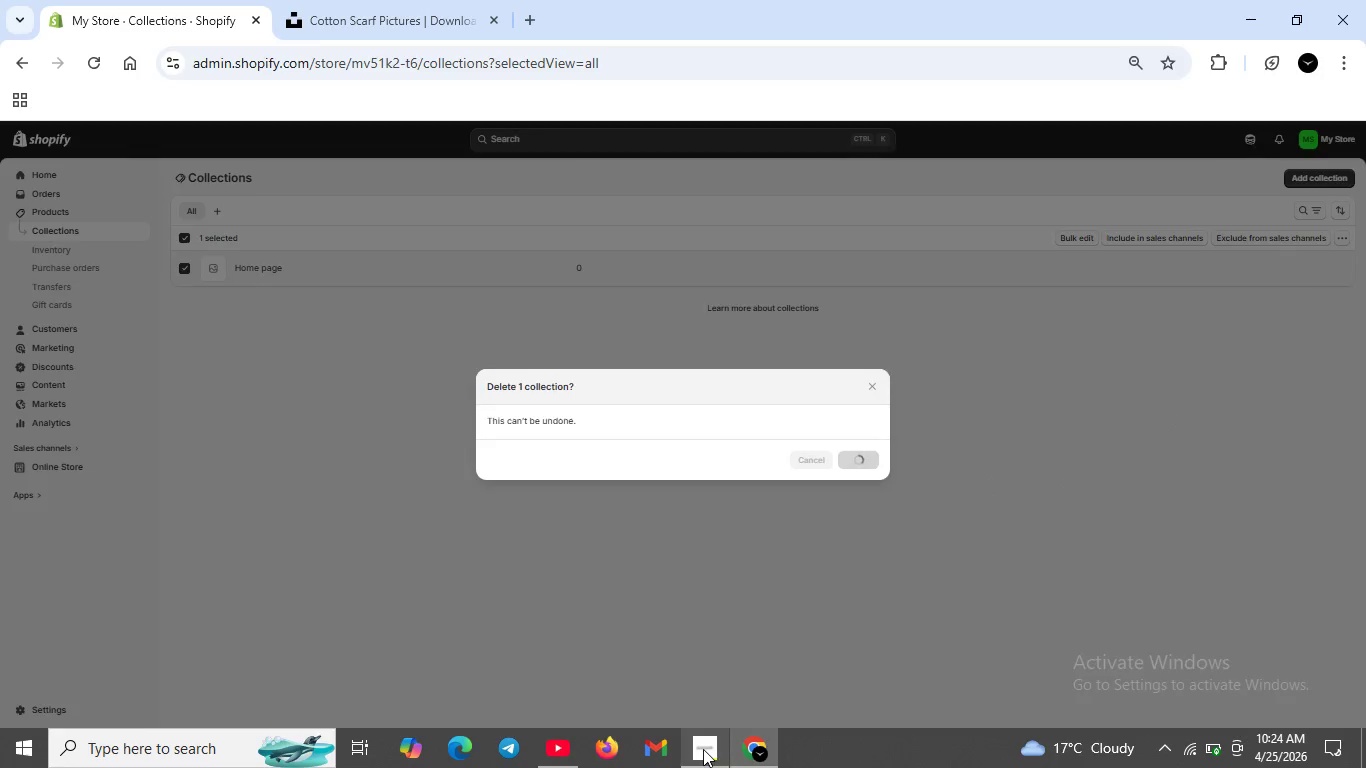 
left_click([703, 749])